 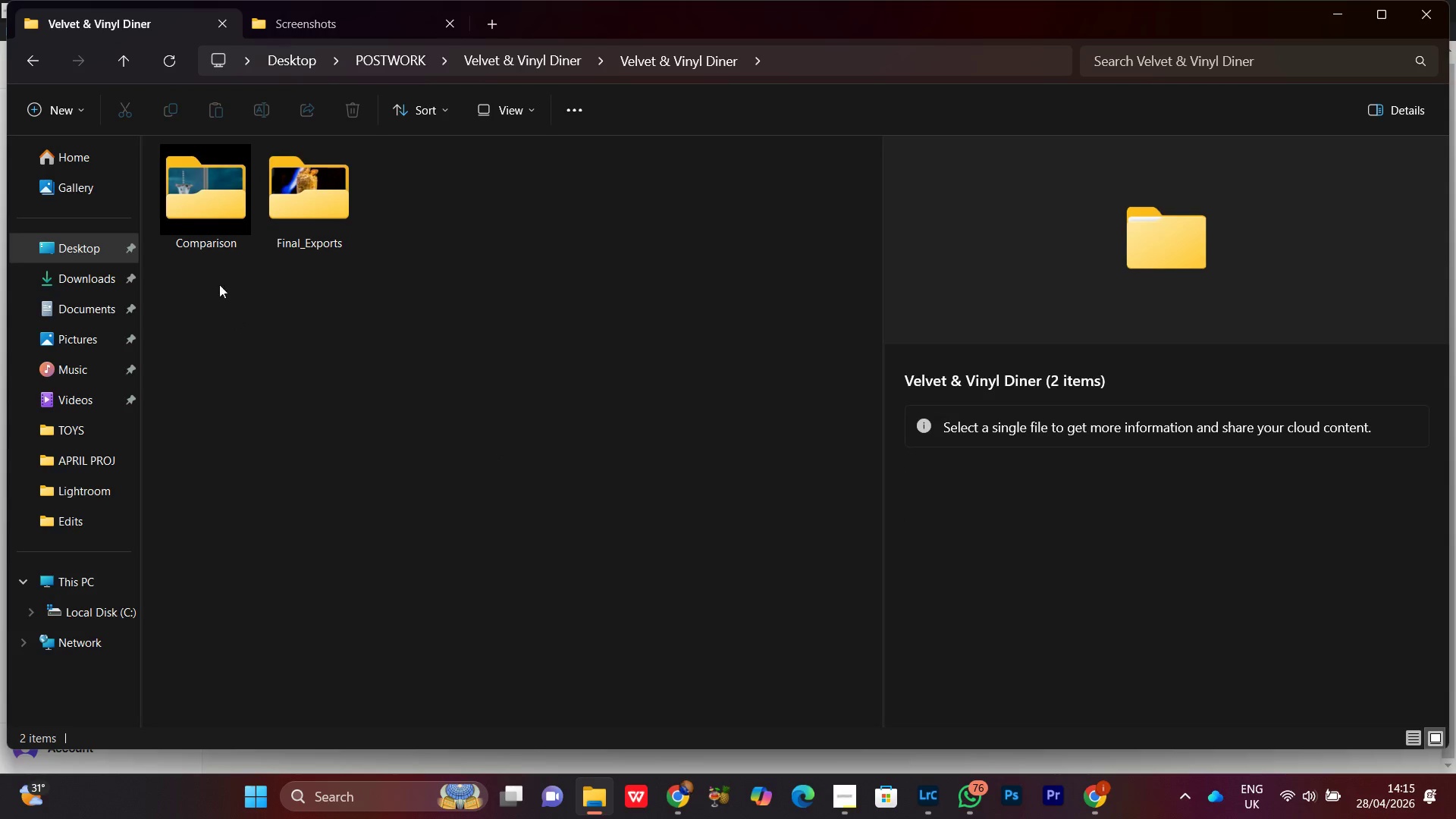 
double_click([202, 218])
 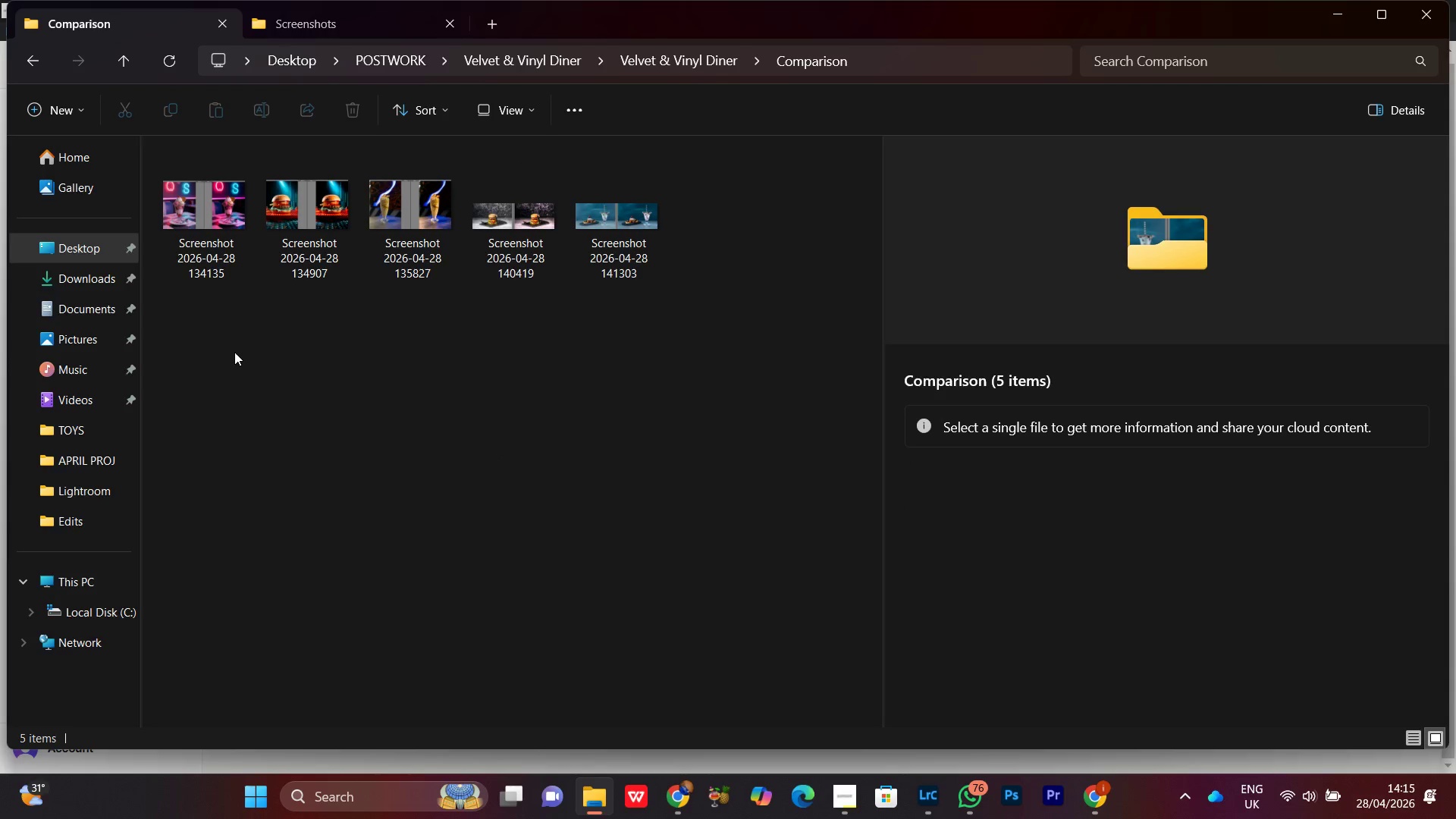 
left_click_drag(start_coordinate=[231, 360], to_coordinate=[625, 206])
 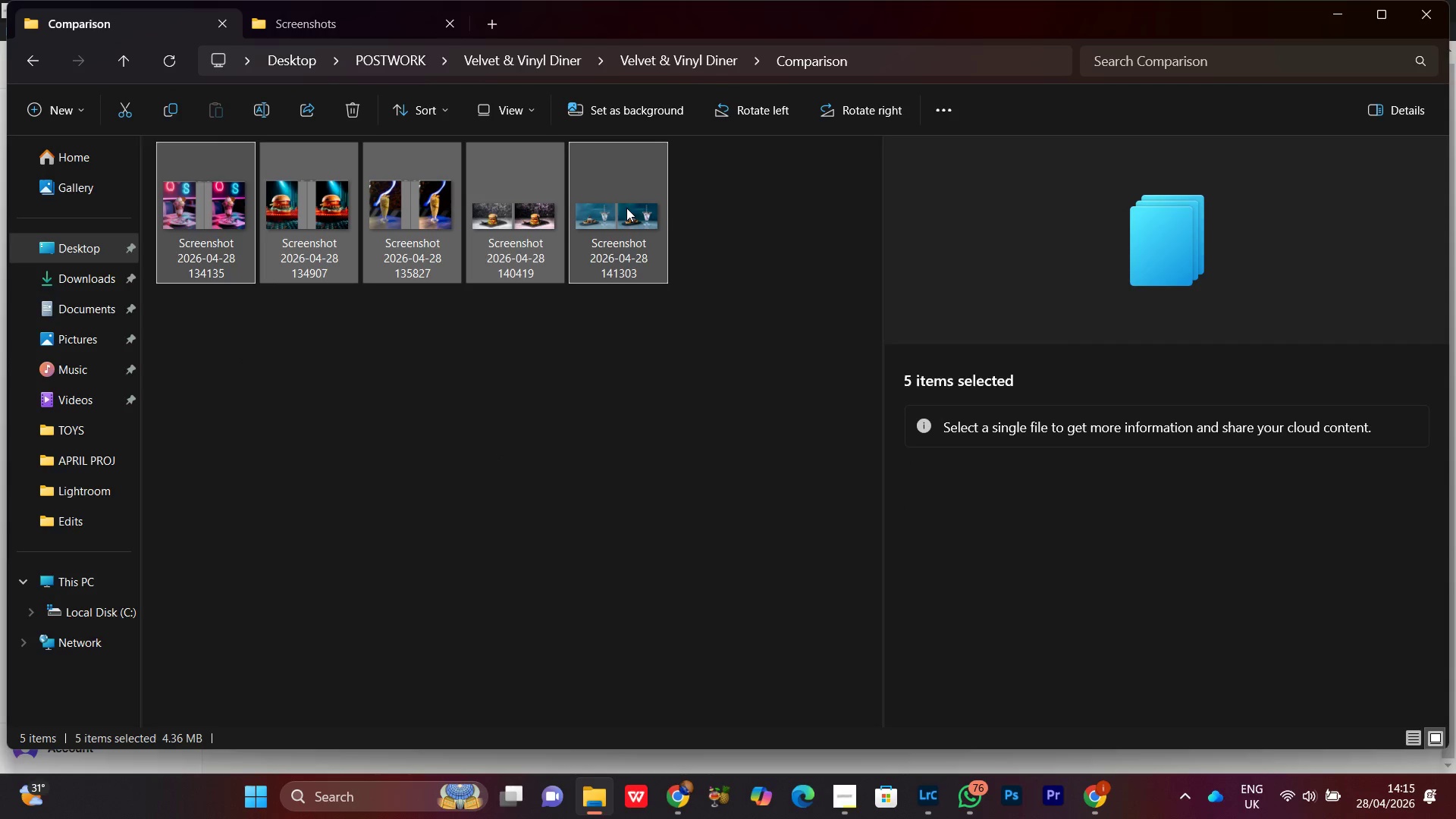 
right_click([626, 208])
 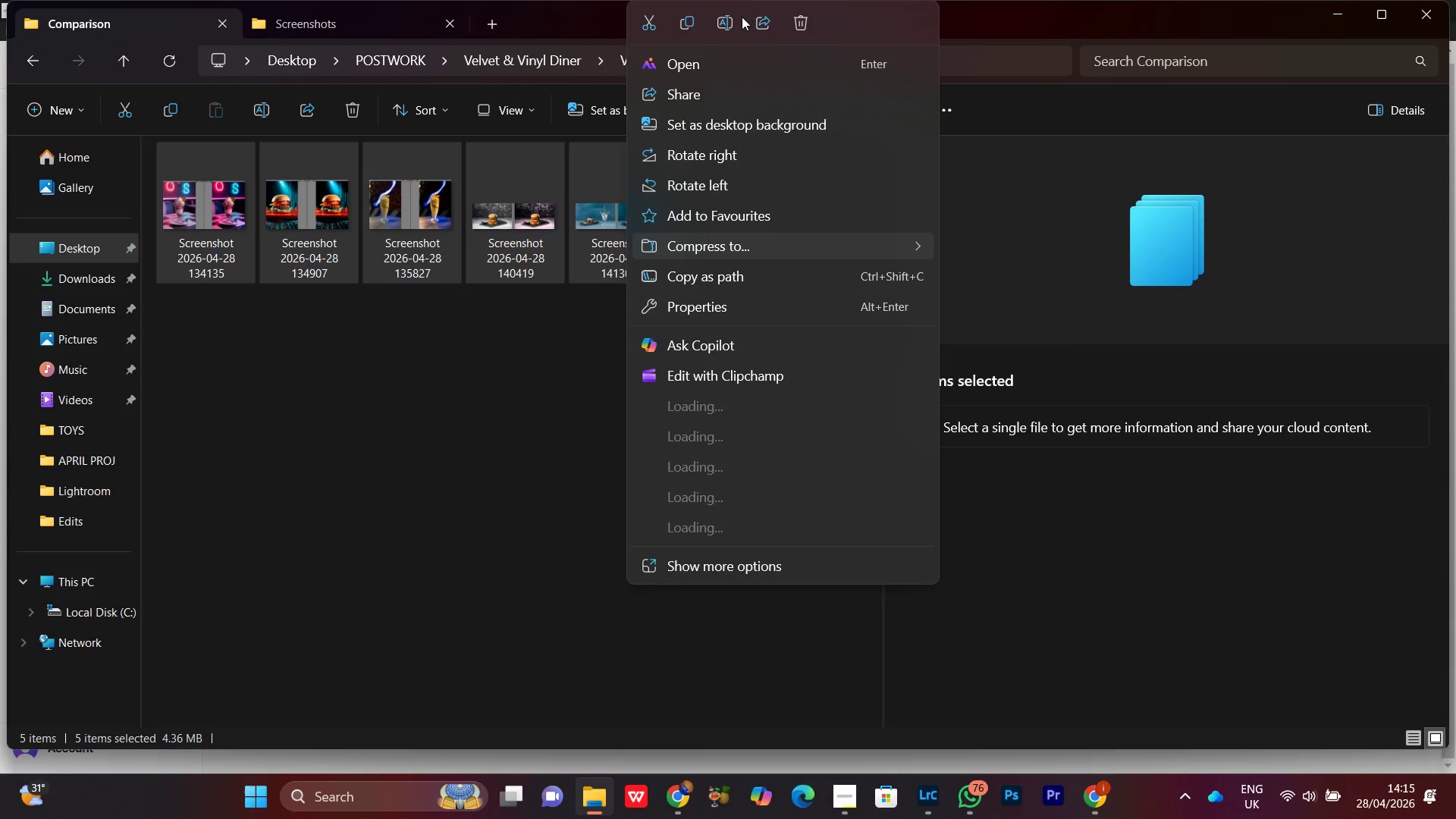 
left_click([725, 28])
 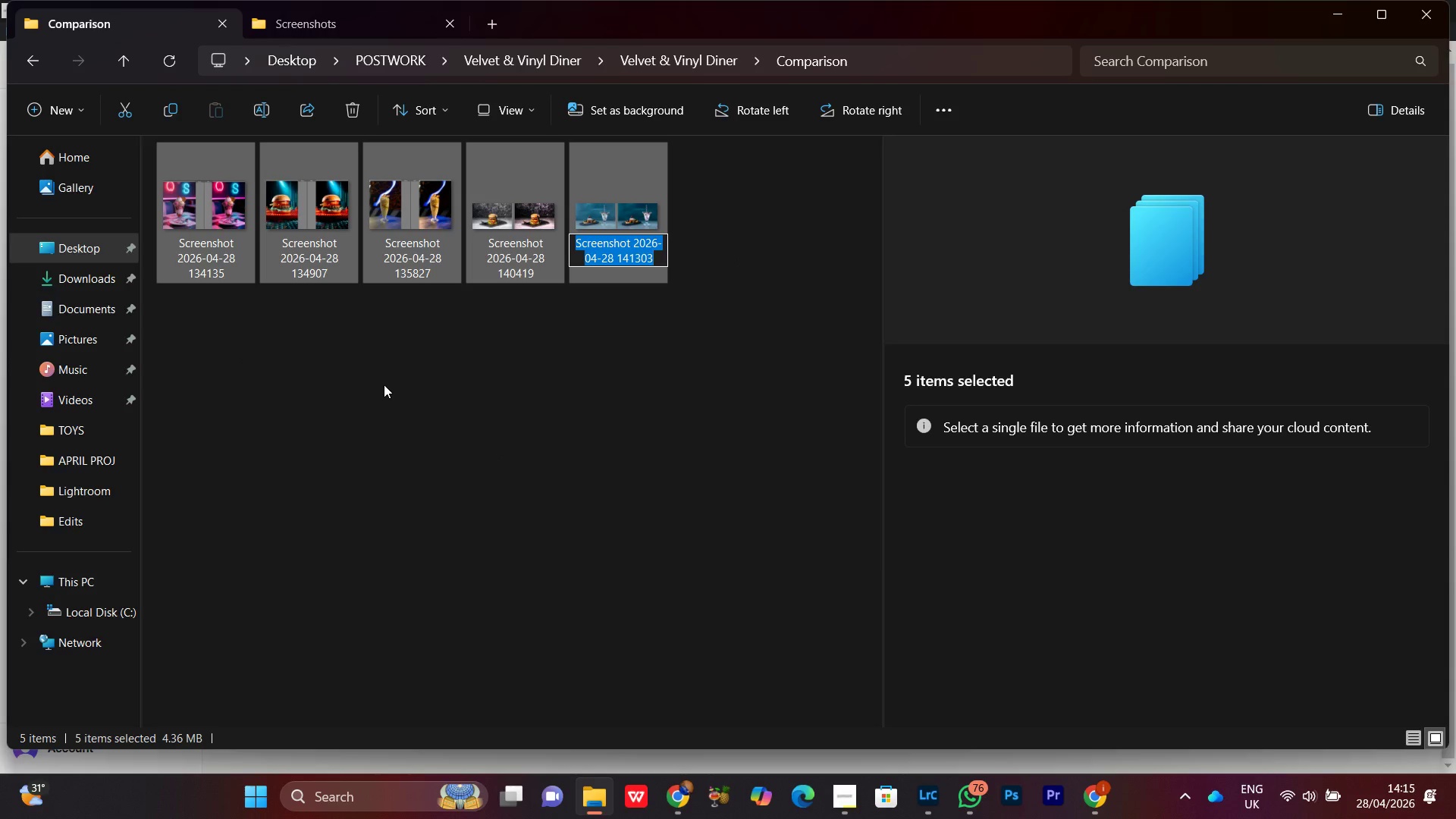 
key(Control+V)
 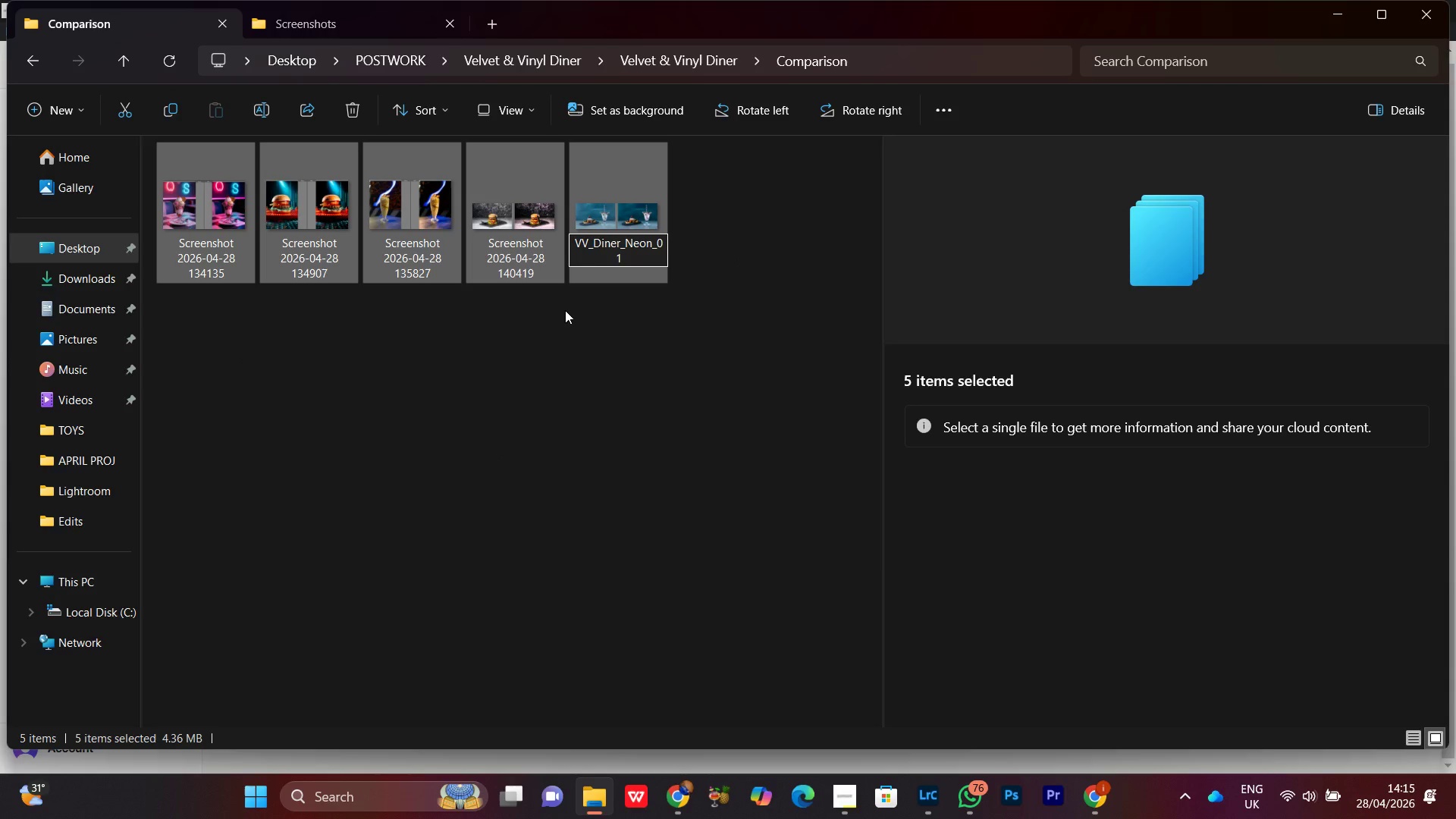 
key(Backspace)
key(Backspace)
type(Comparison)
 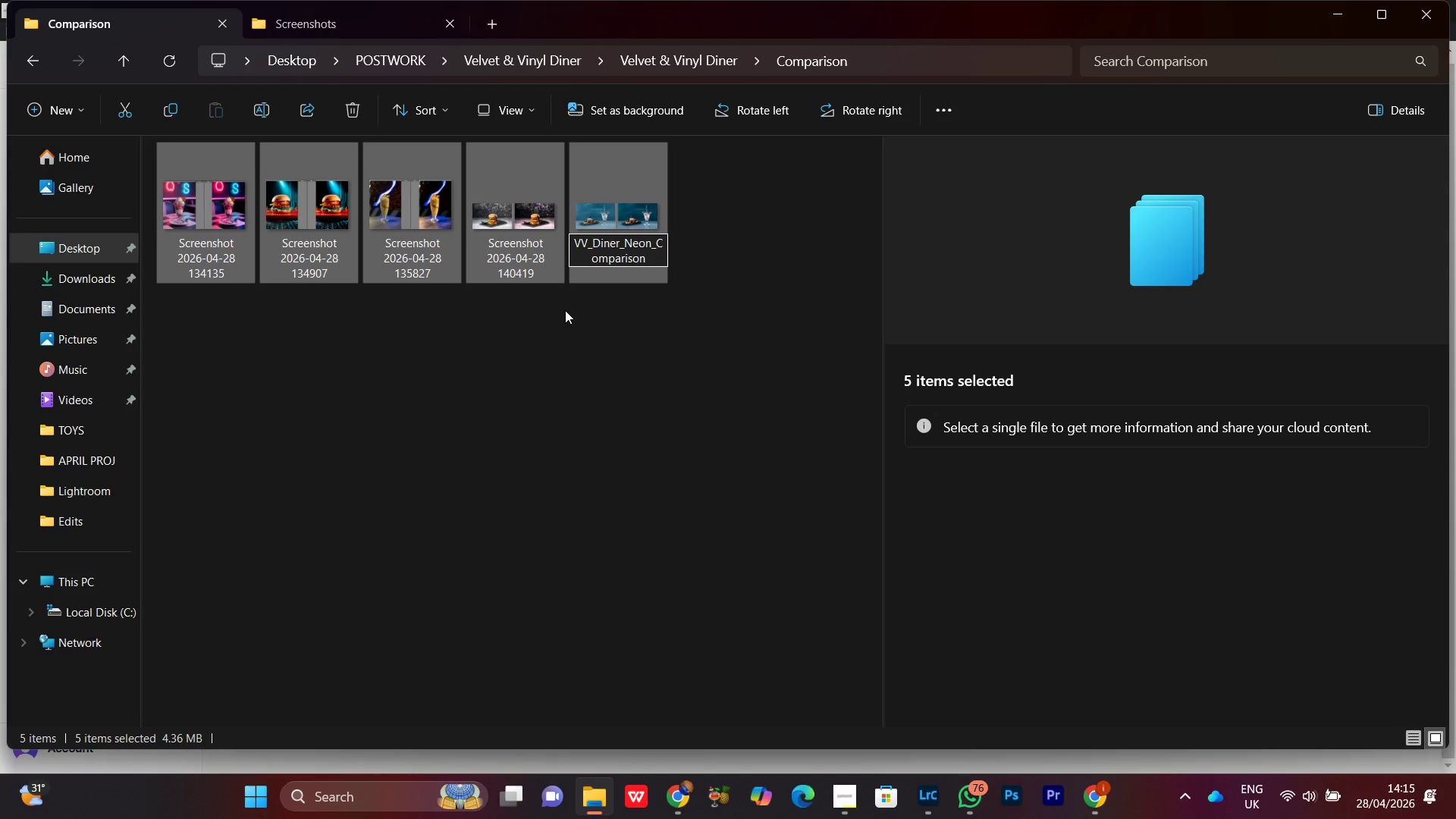 
key(Enter)
 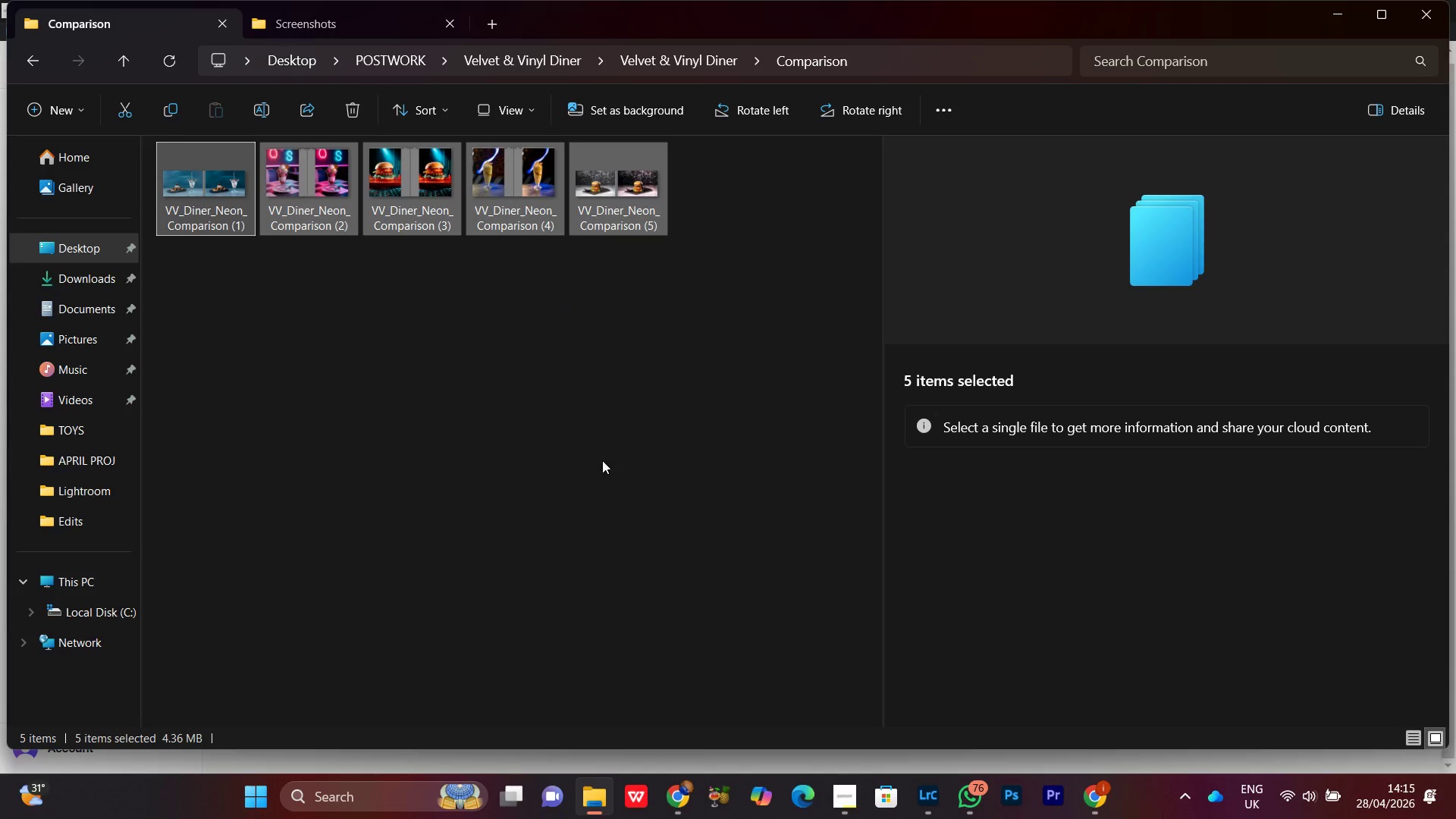 
left_click([607, 446])
 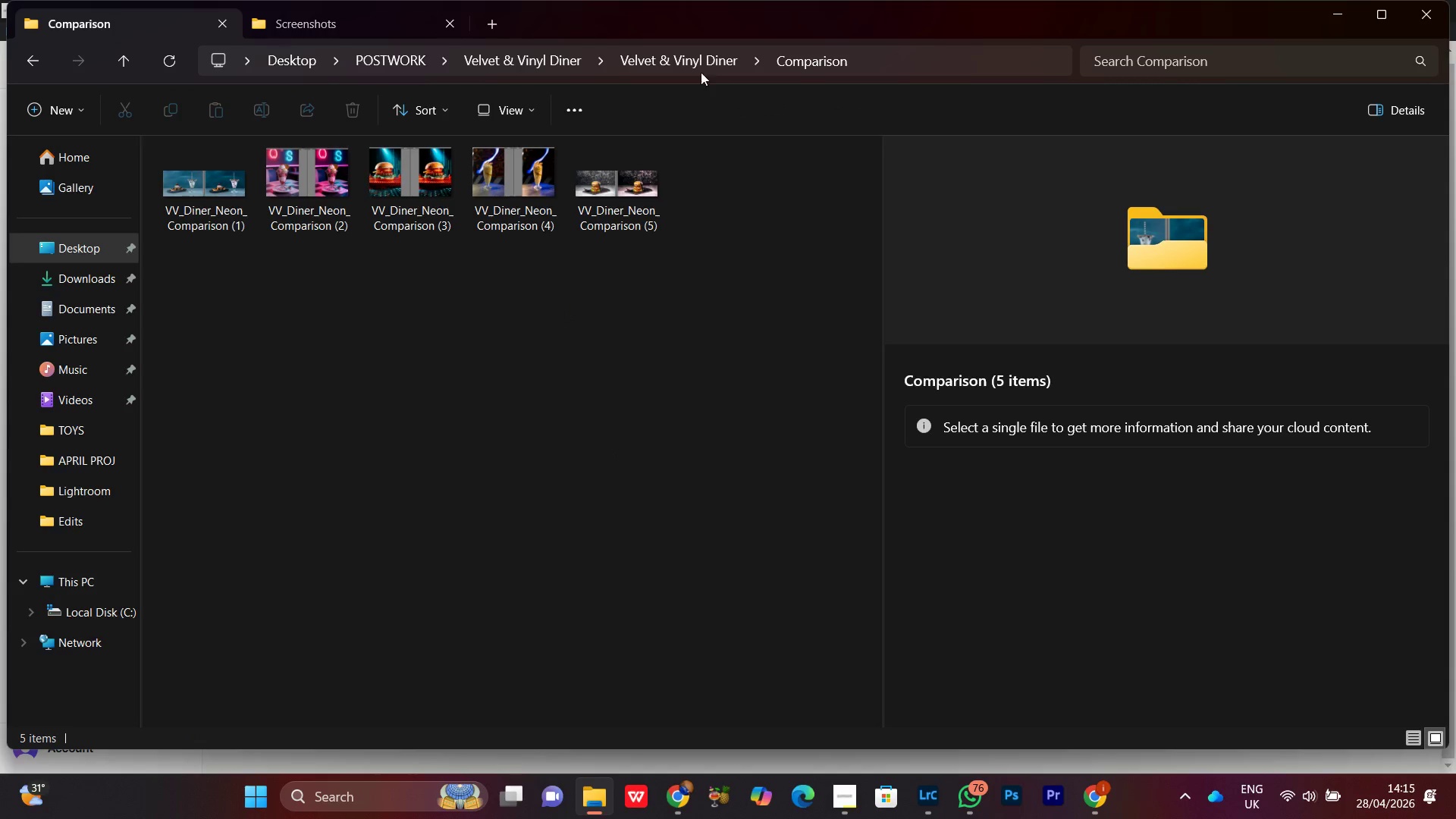 
left_click([699, 66])
 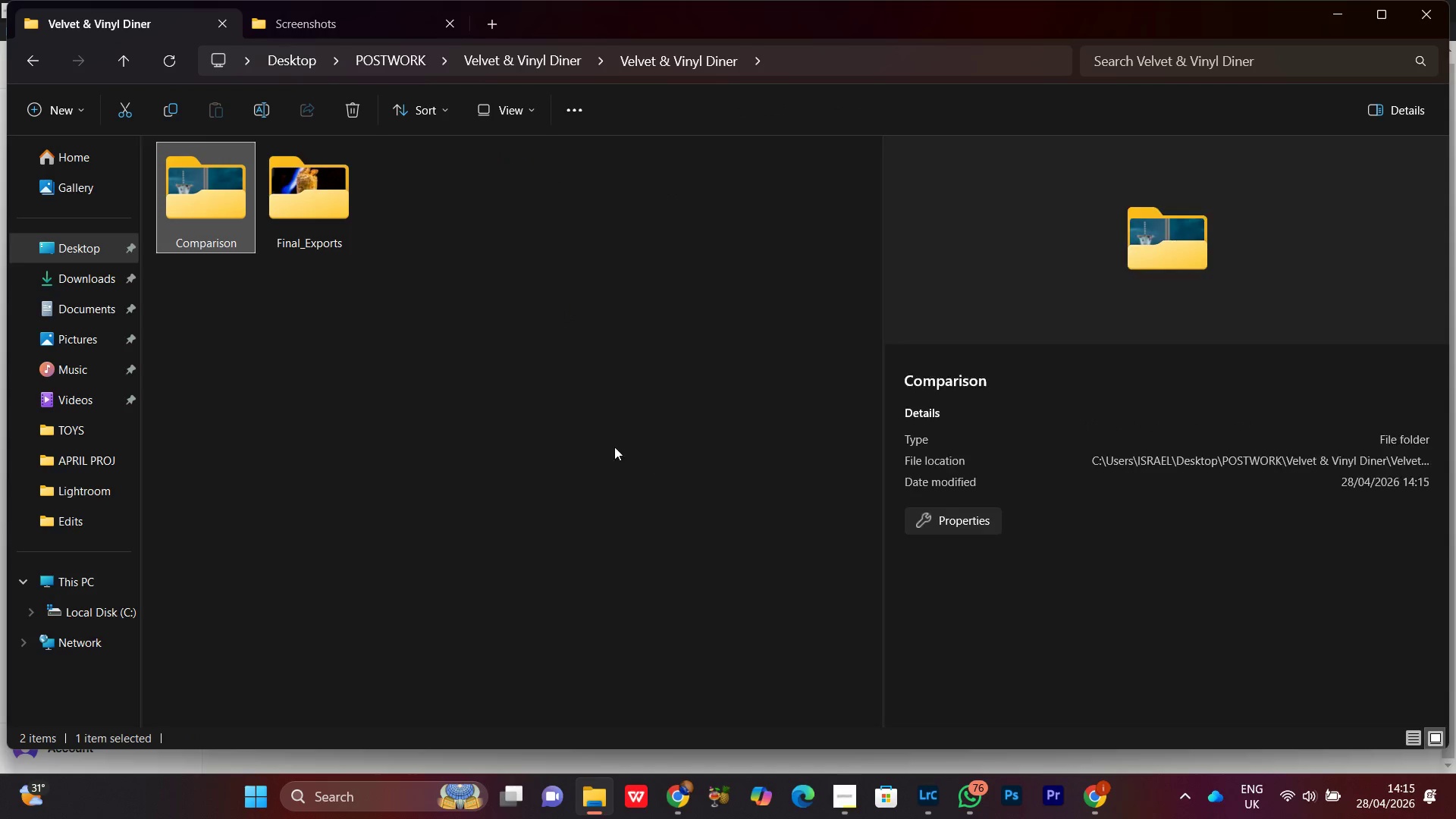 
left_click([551, 425])
 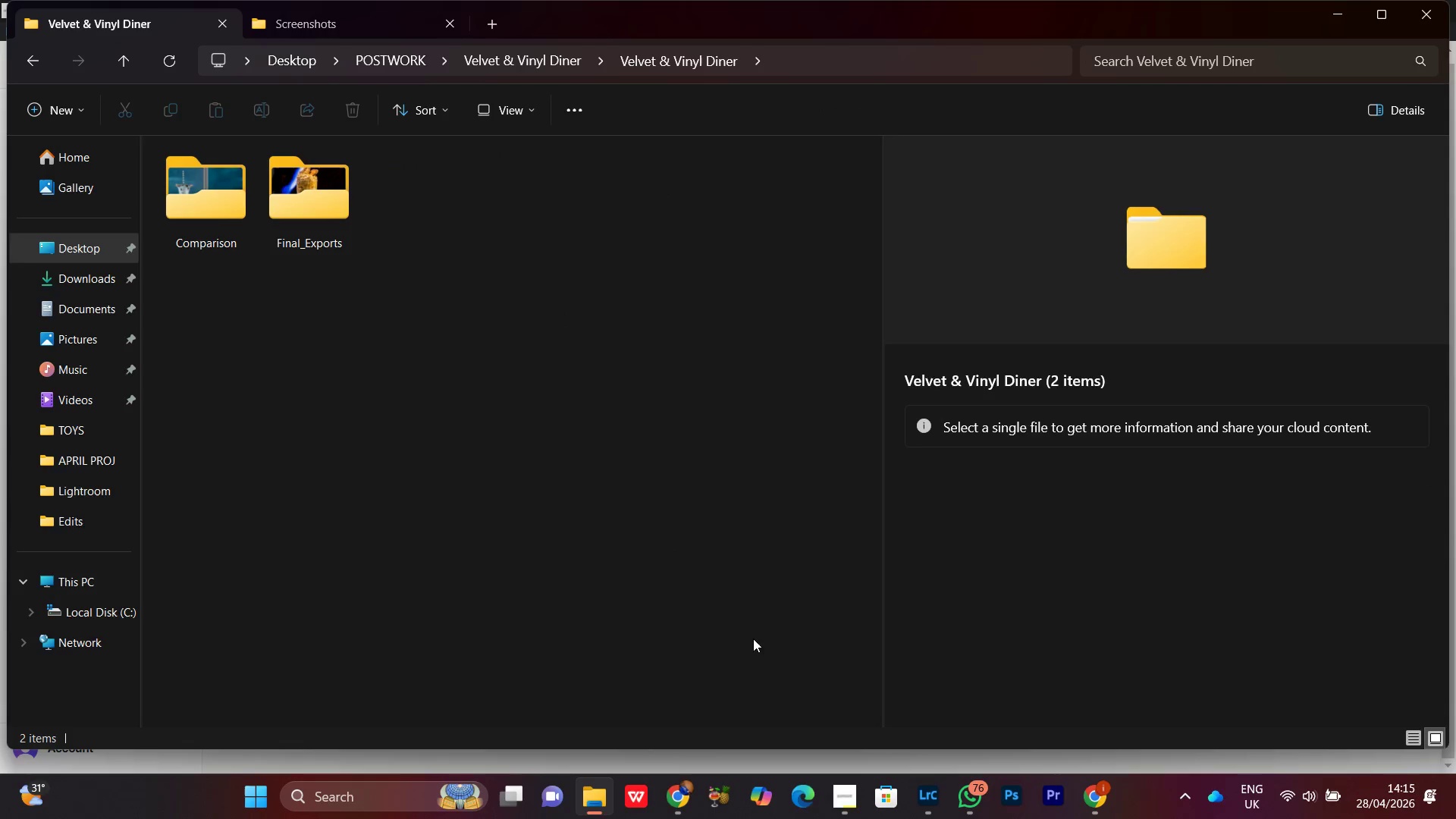 
left_click([366, 804])
 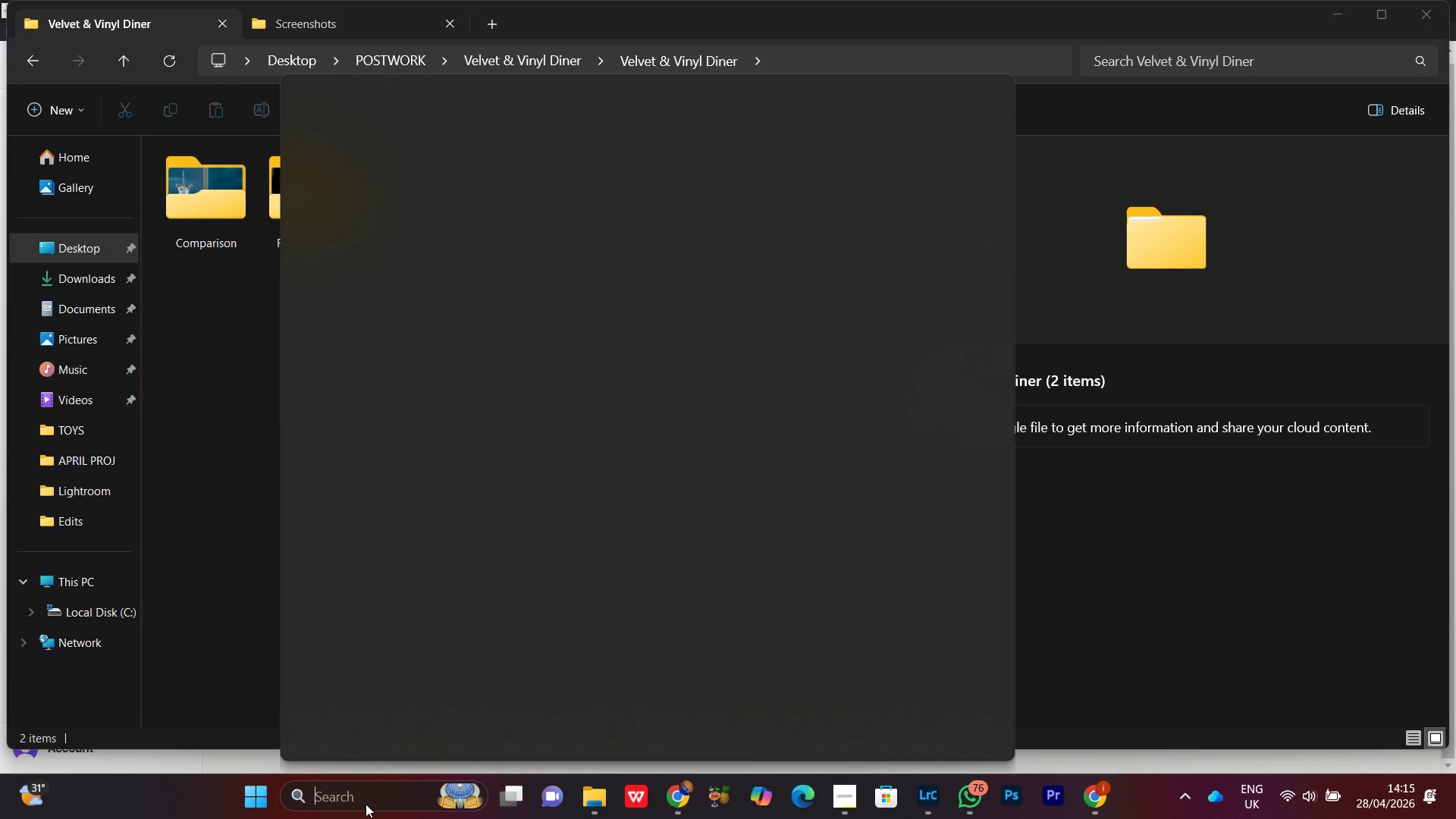 
type(note)
 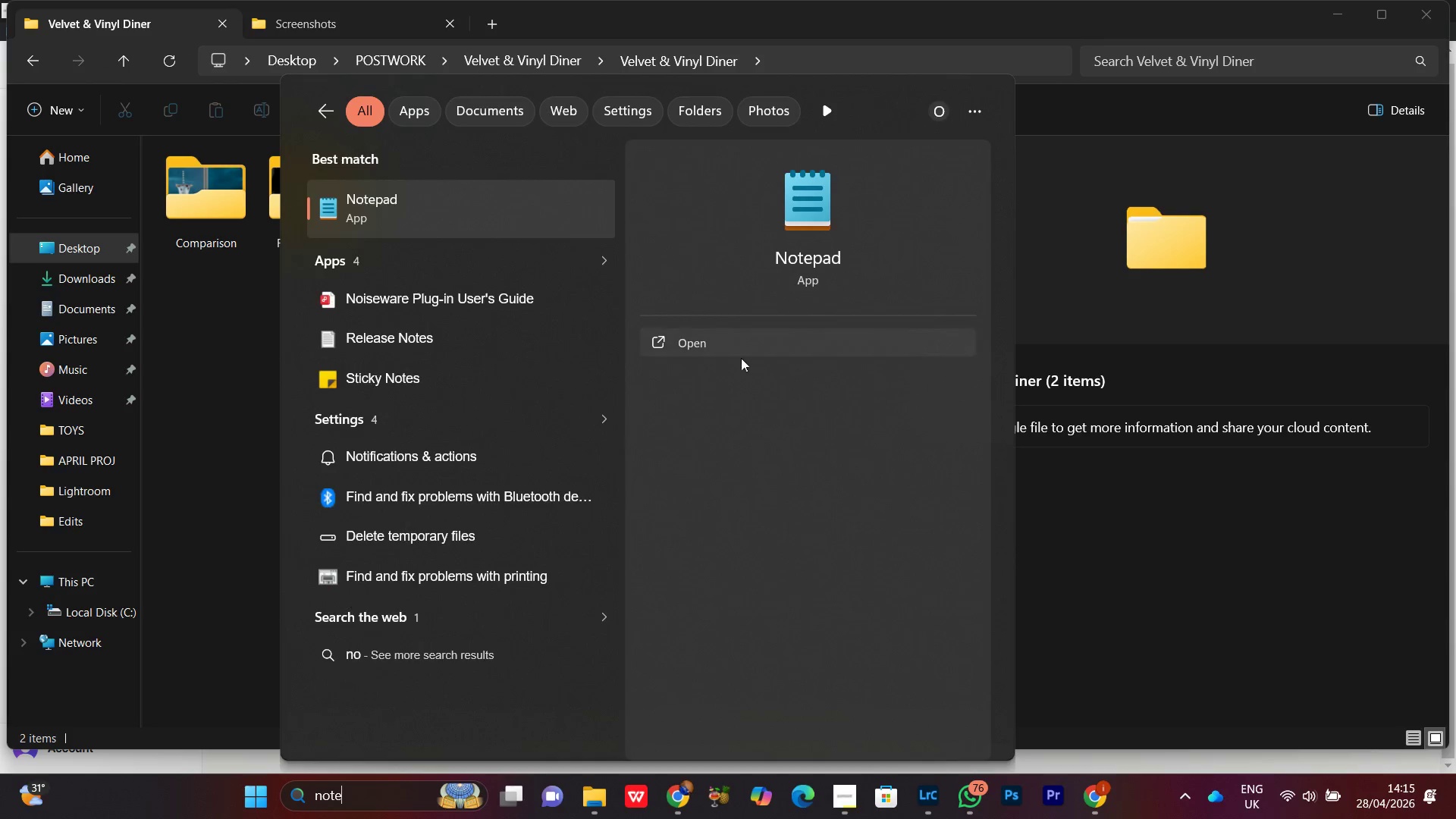 
left_click([745, 334])
 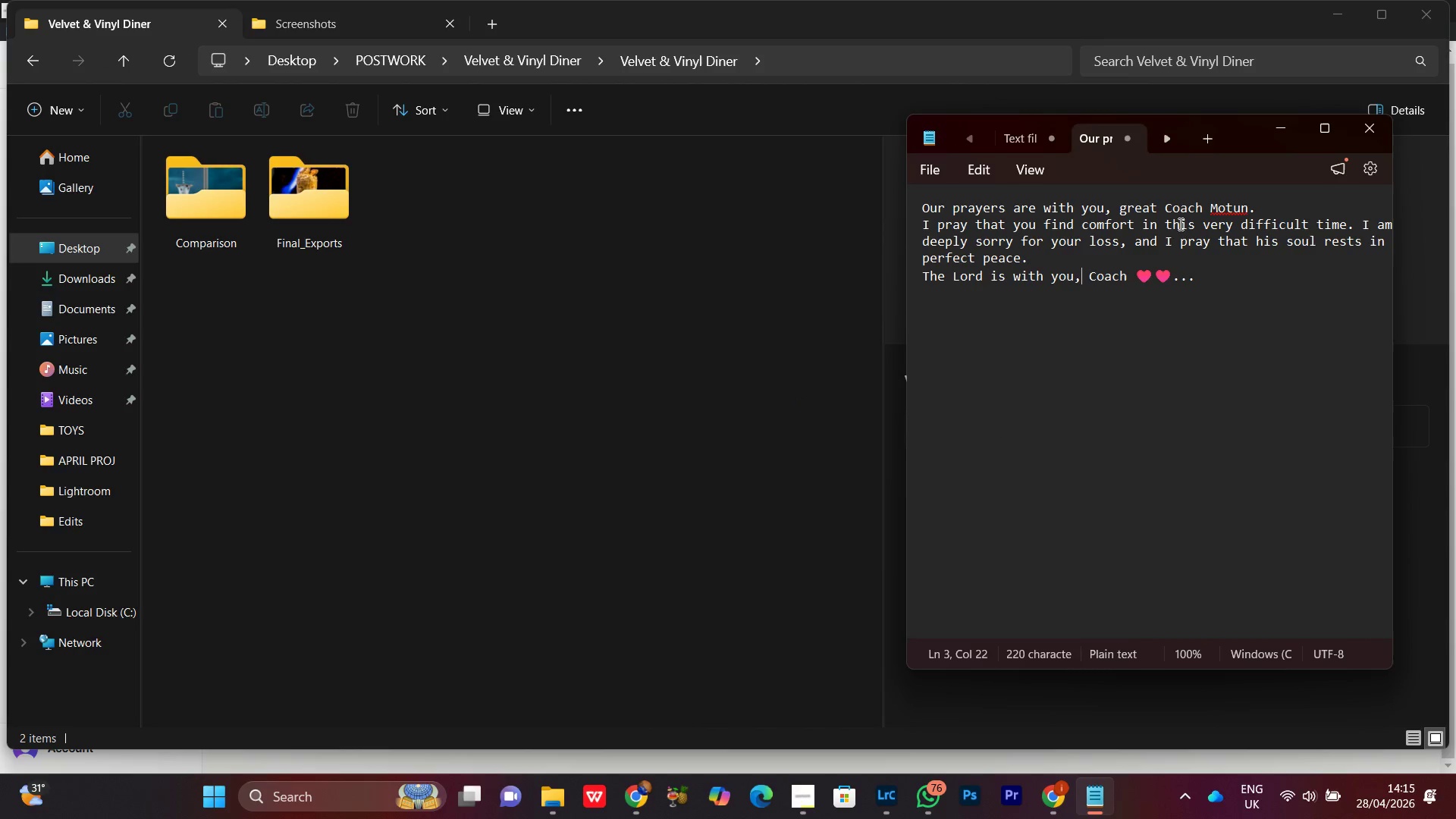 
left_click([1207, 141])
 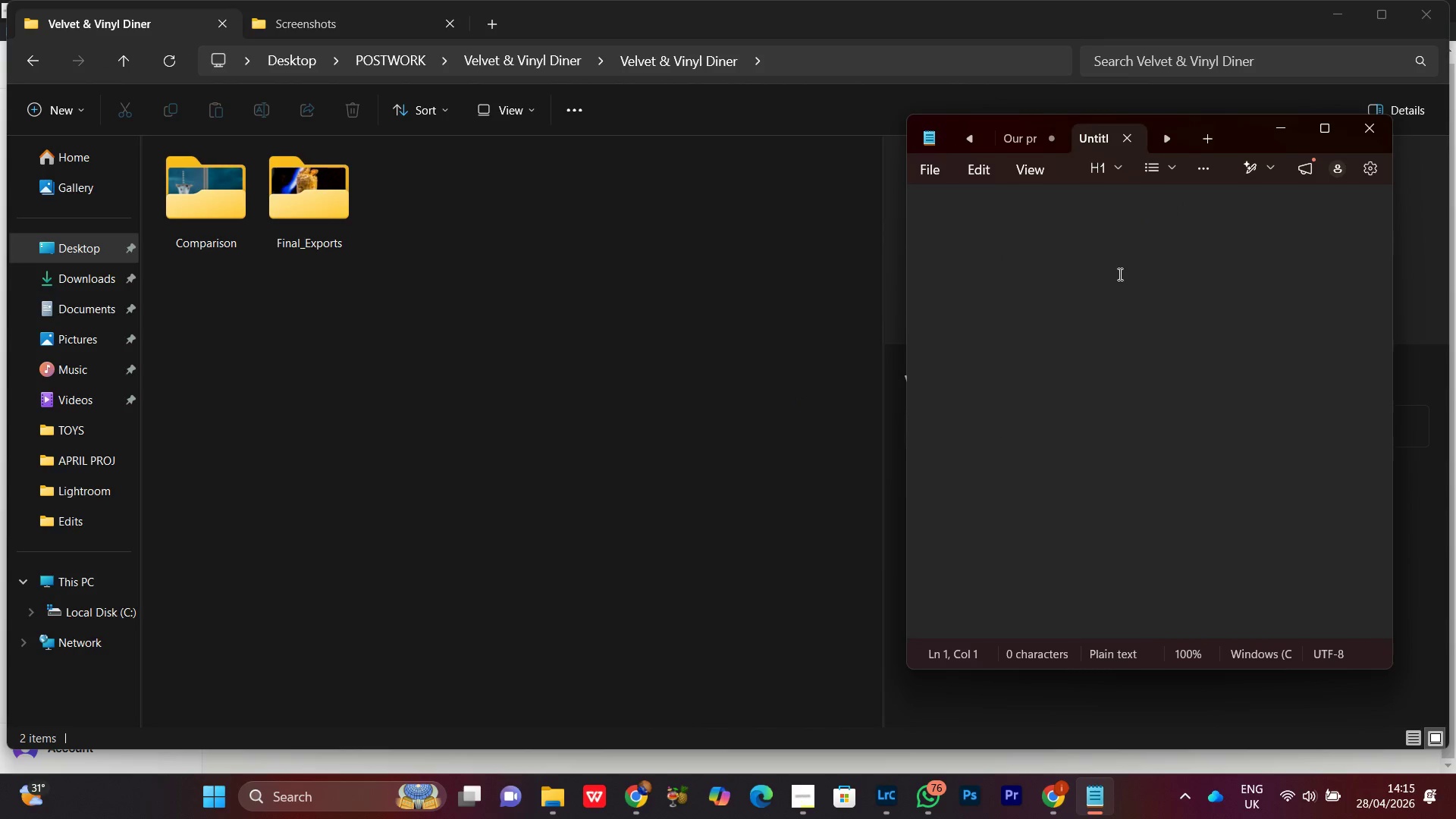 
left_click([1102, 269])
 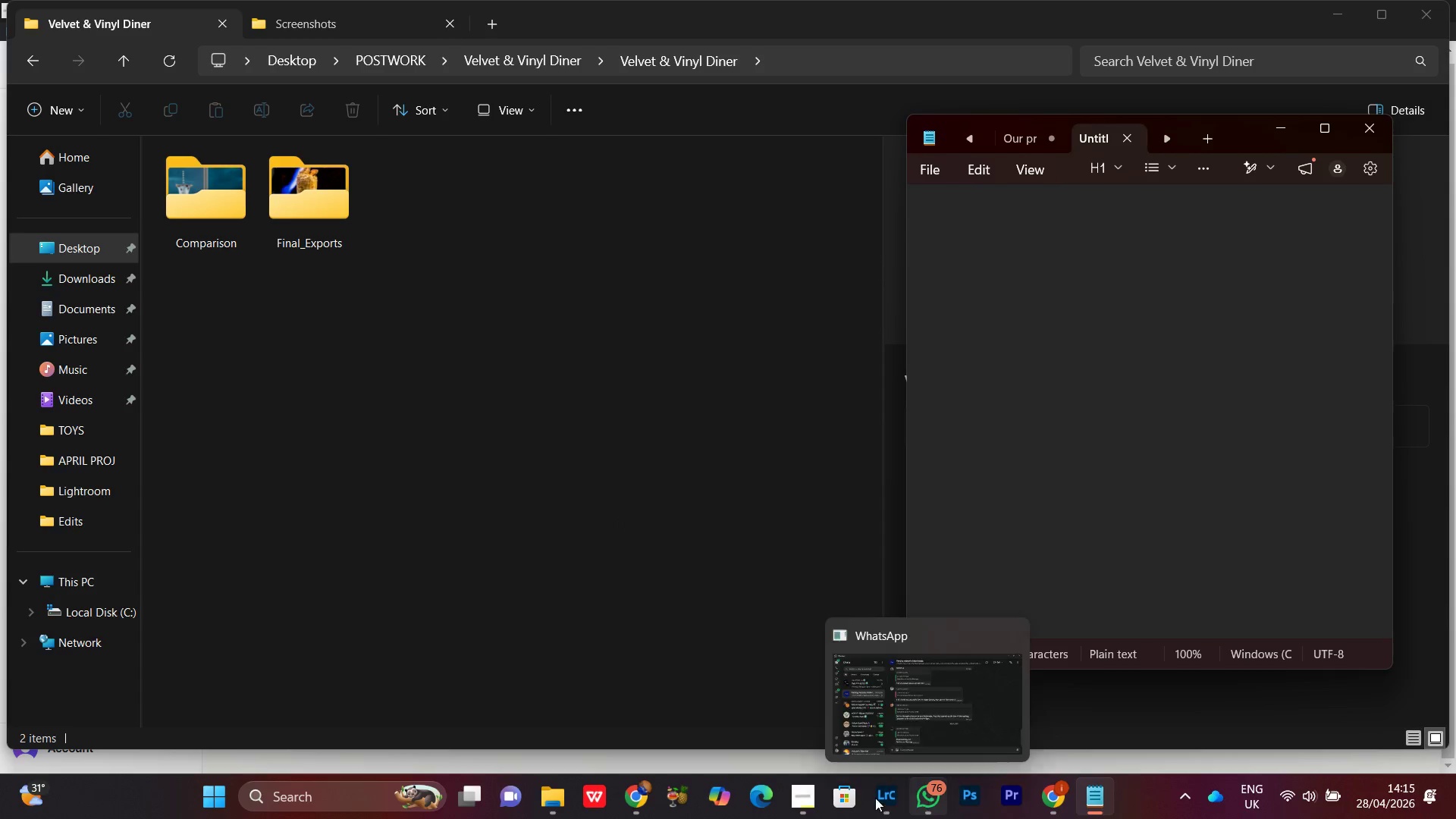 
left_click([795, 807])